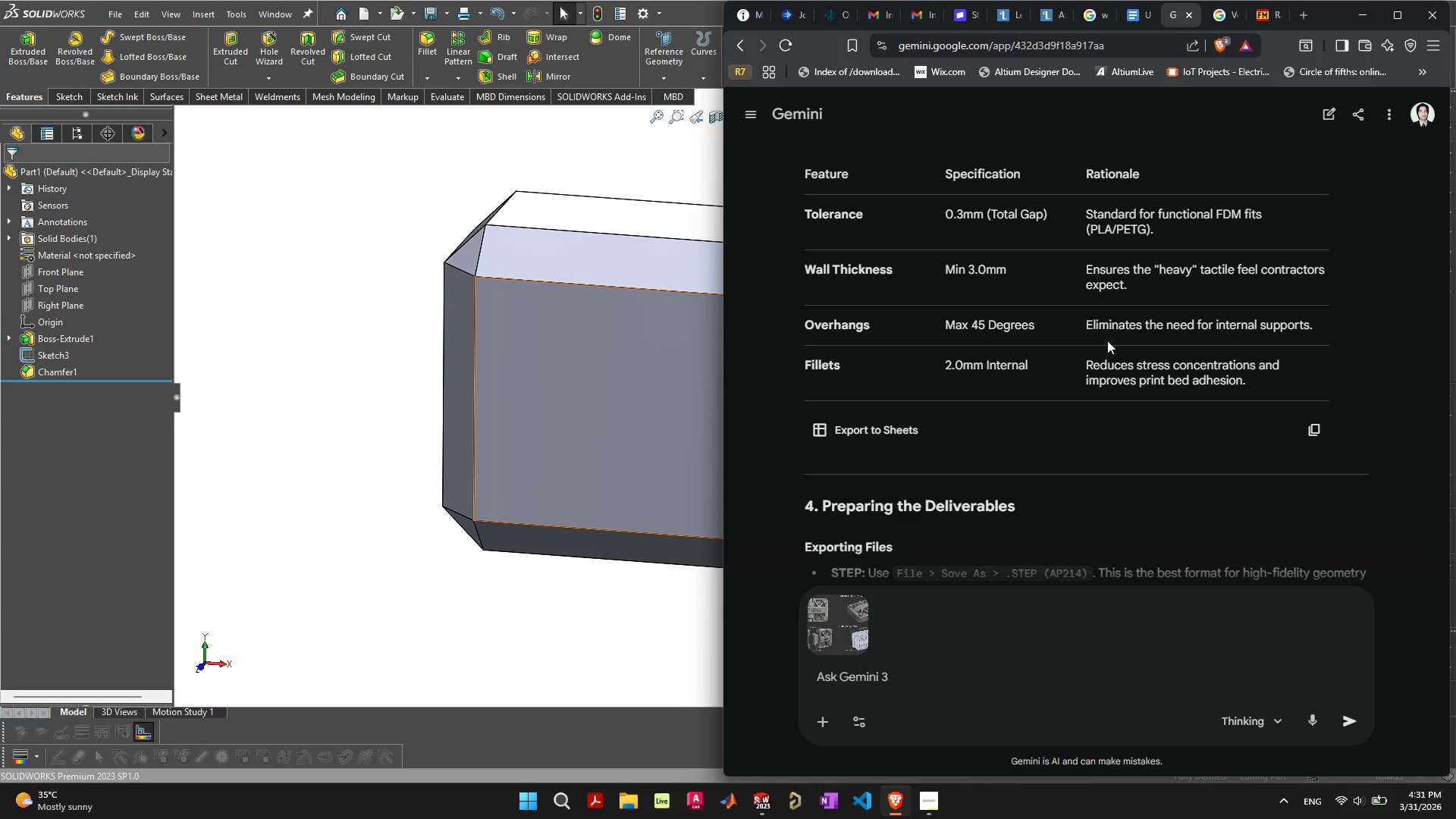 
wait(22.88)
 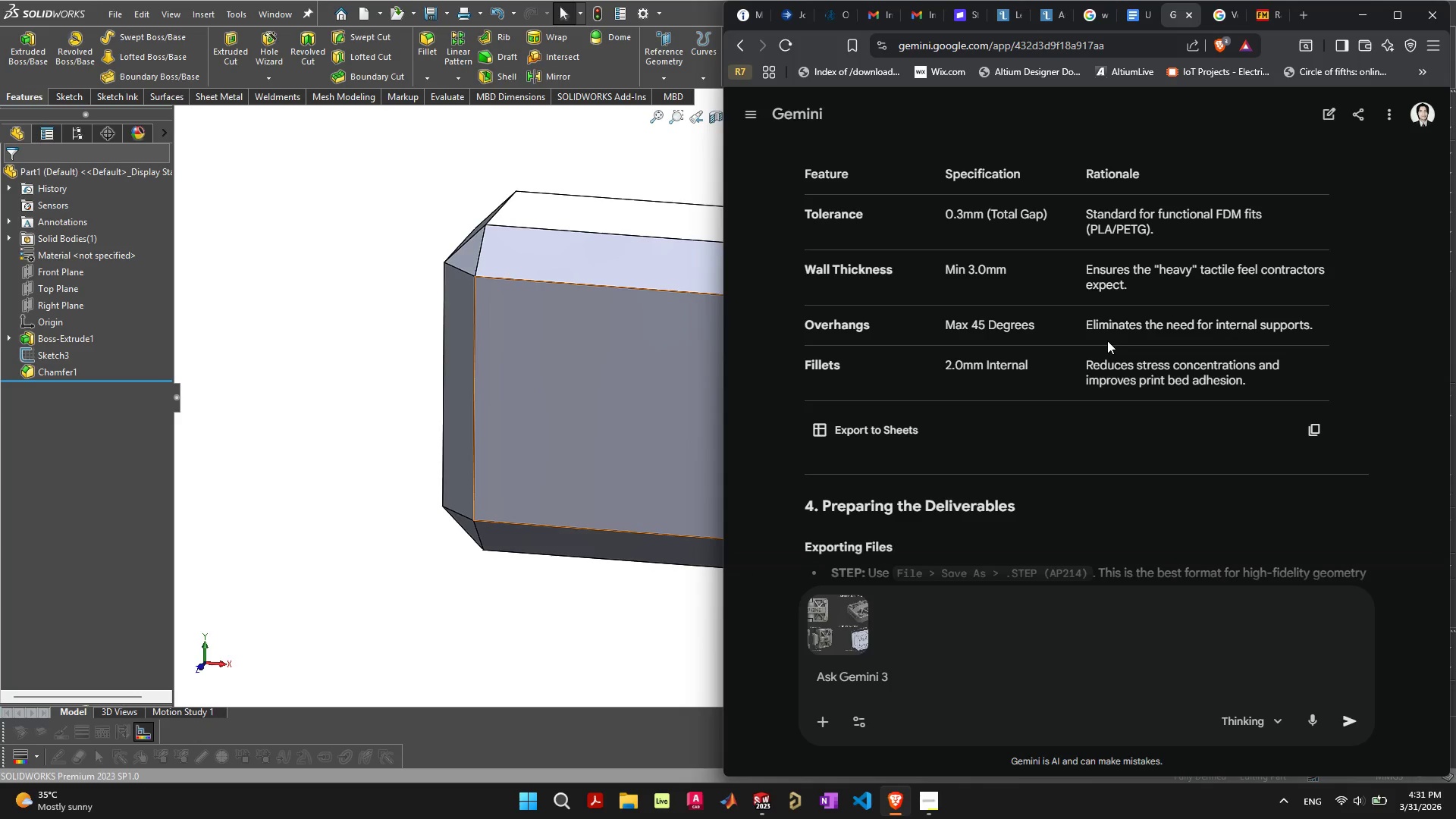 
scroll: coordinate [1012, 391], scroll_direction: down, amount: 2.0
 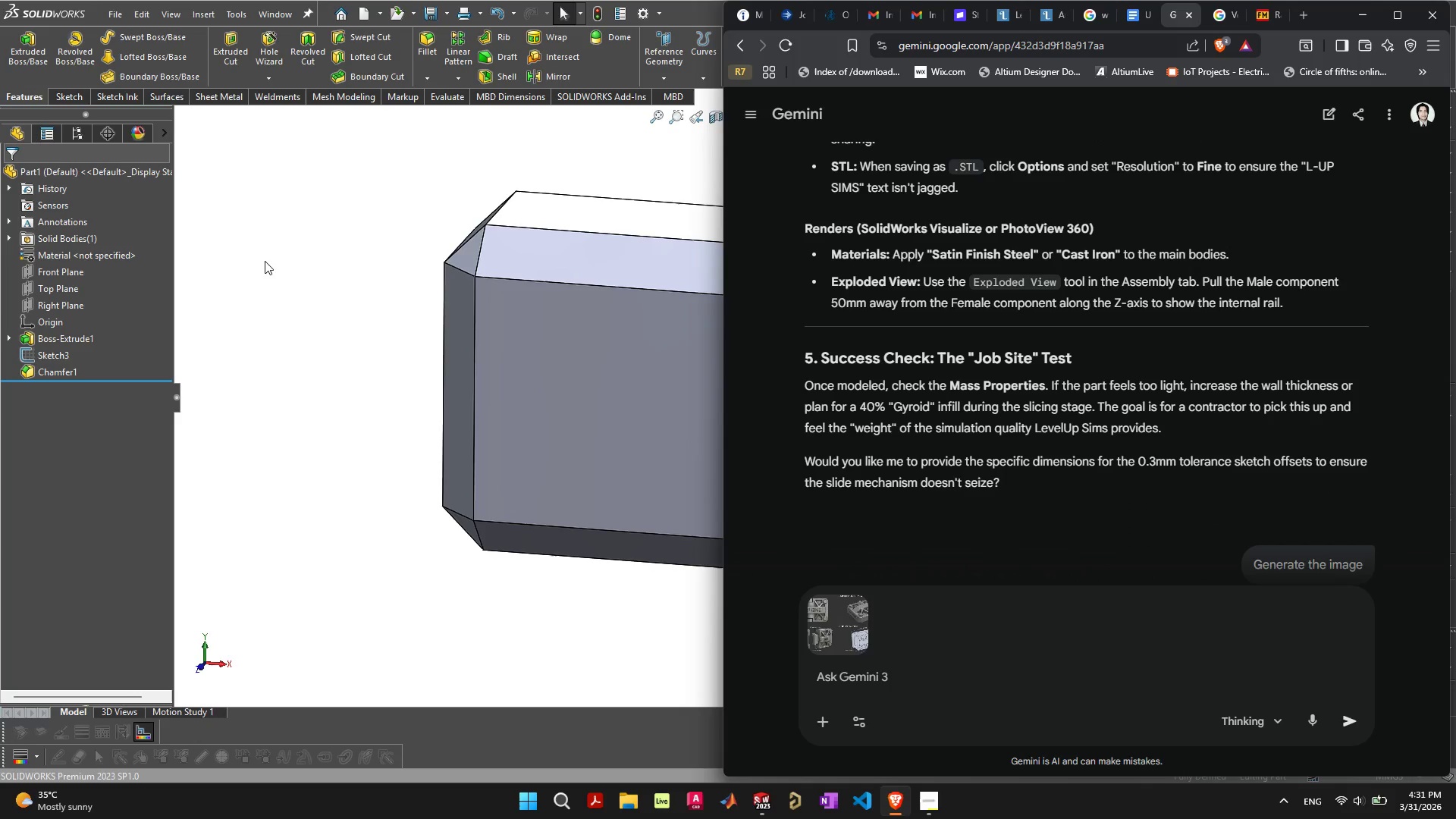 
wait(13.78)
 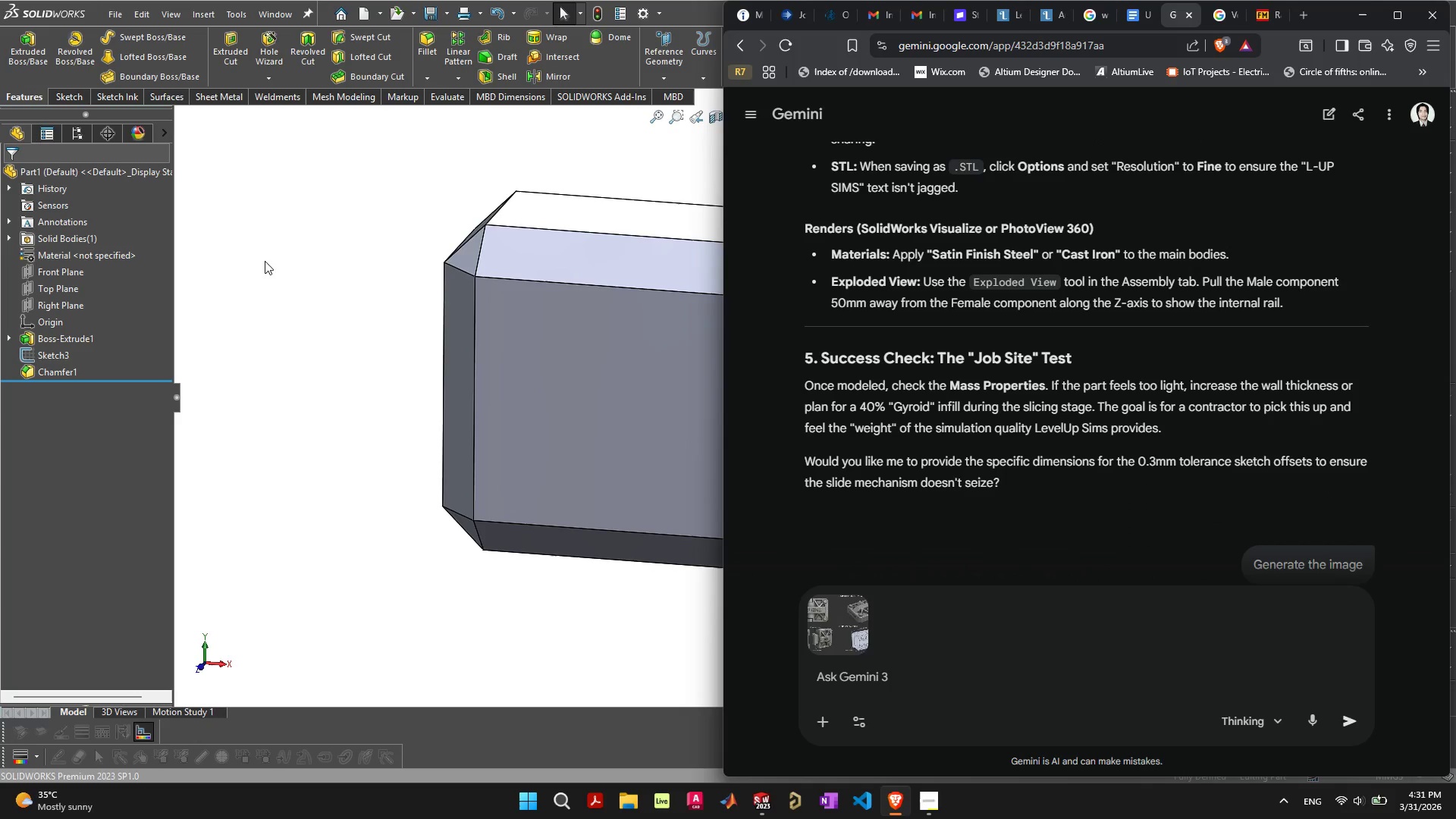 
scroll: coordinate [1357, 320], scroll_direction: none, amount: 0.0
 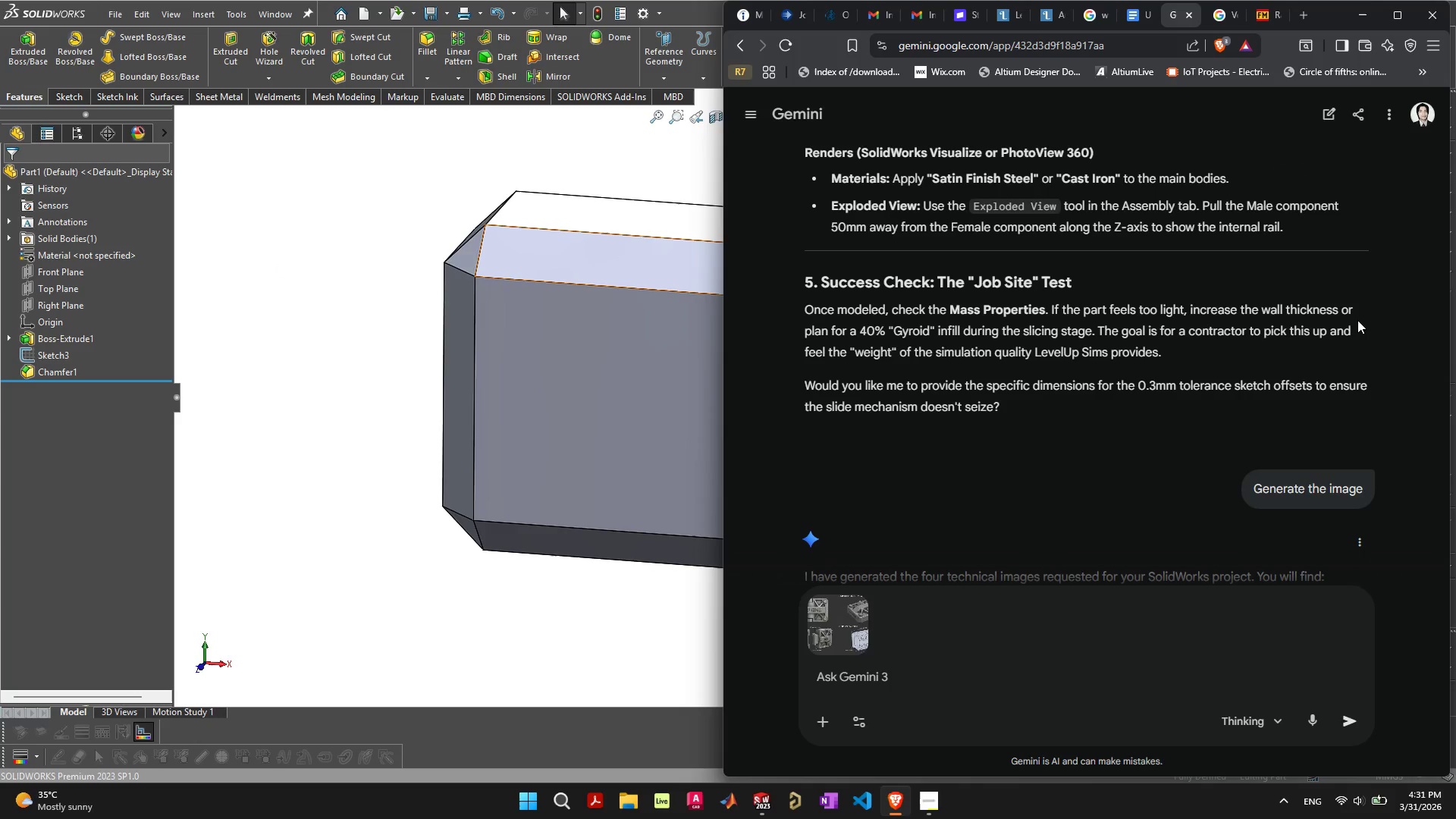 
scroll: coordinate [1357, 323], scroll_direction: down, amount: 4.0
 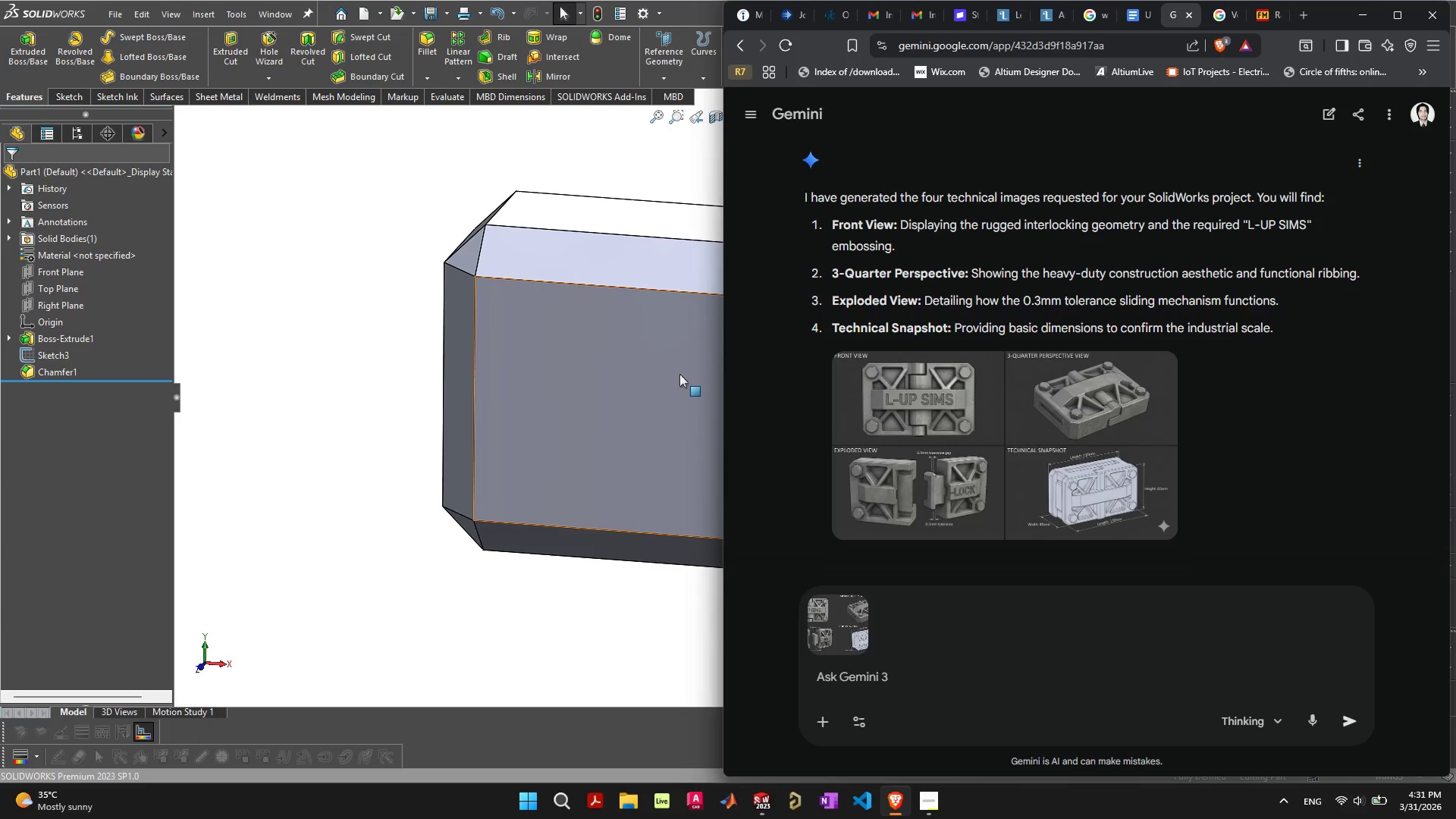 
wait(7.19)
 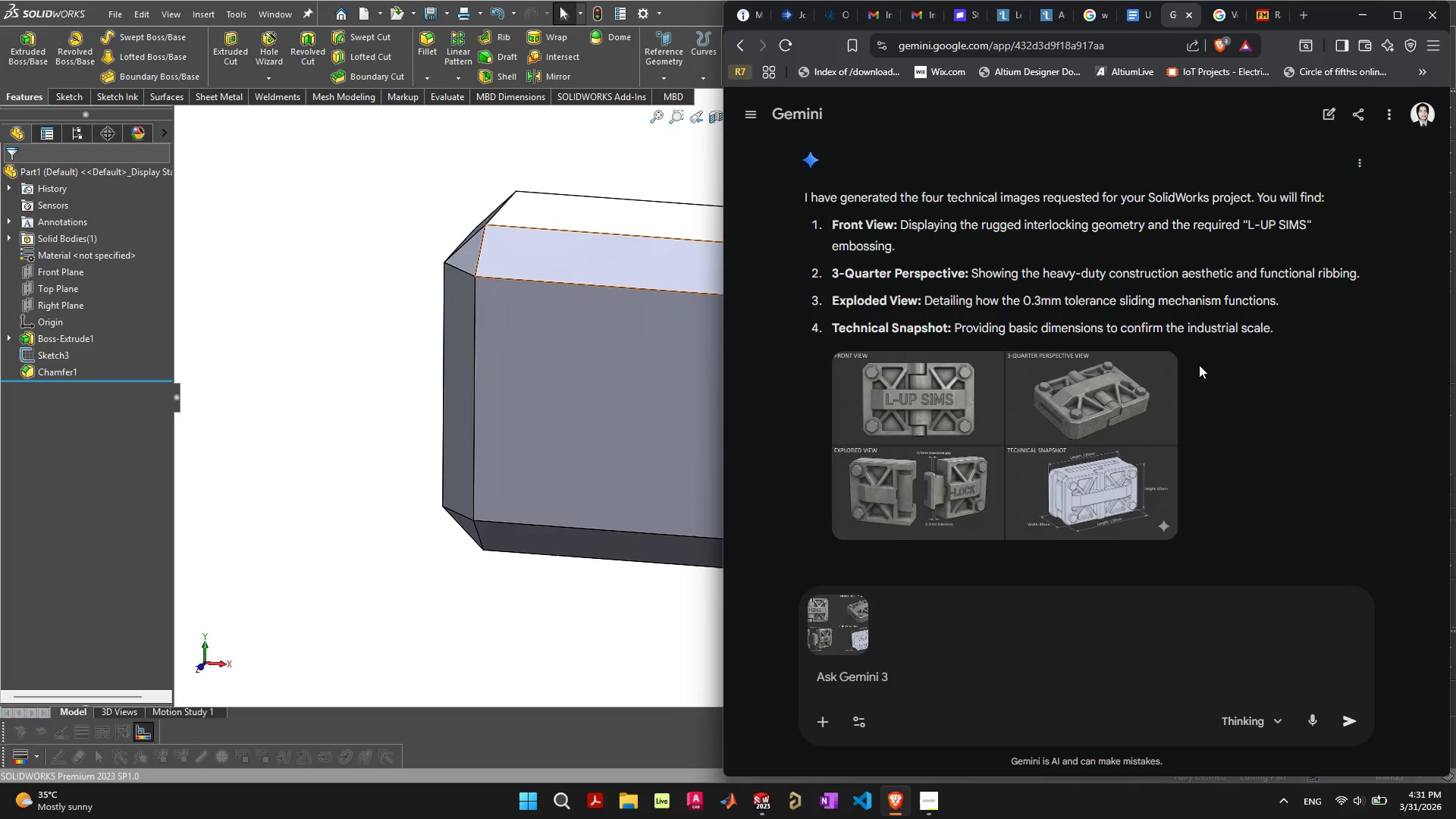 
right_click([33, 375])
 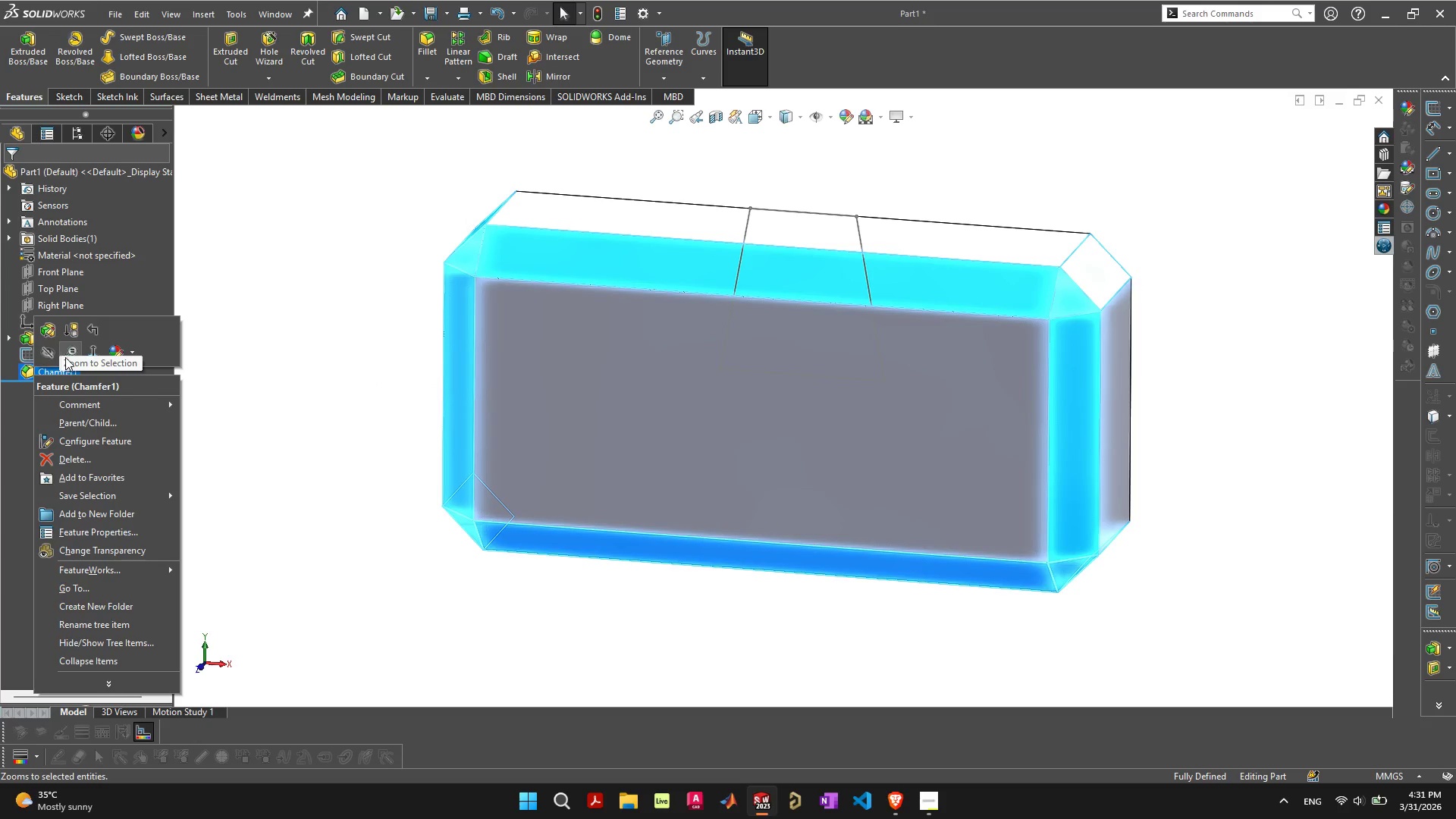 
left_click([73, 457])
 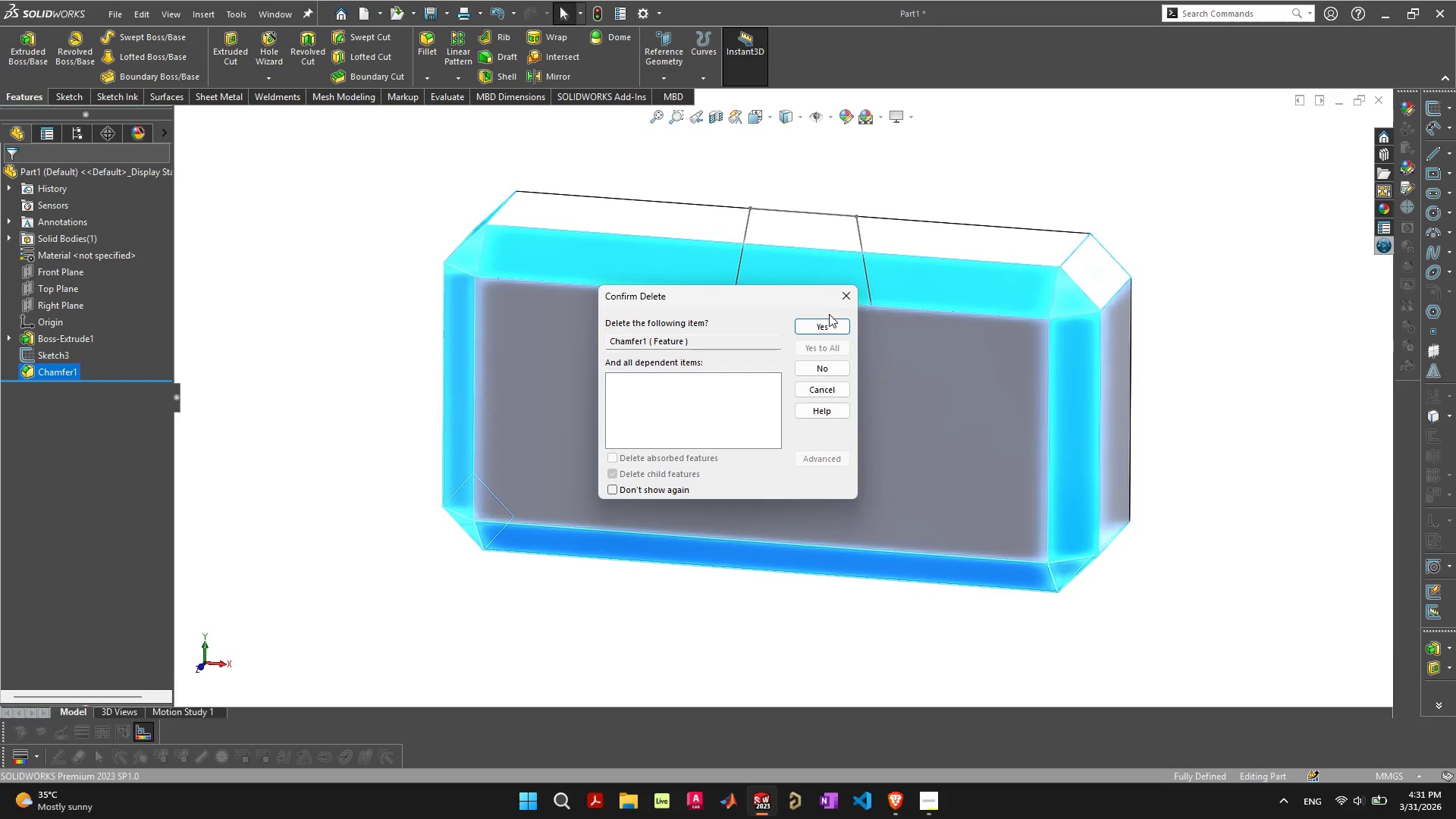 
double_click([827, 325])
 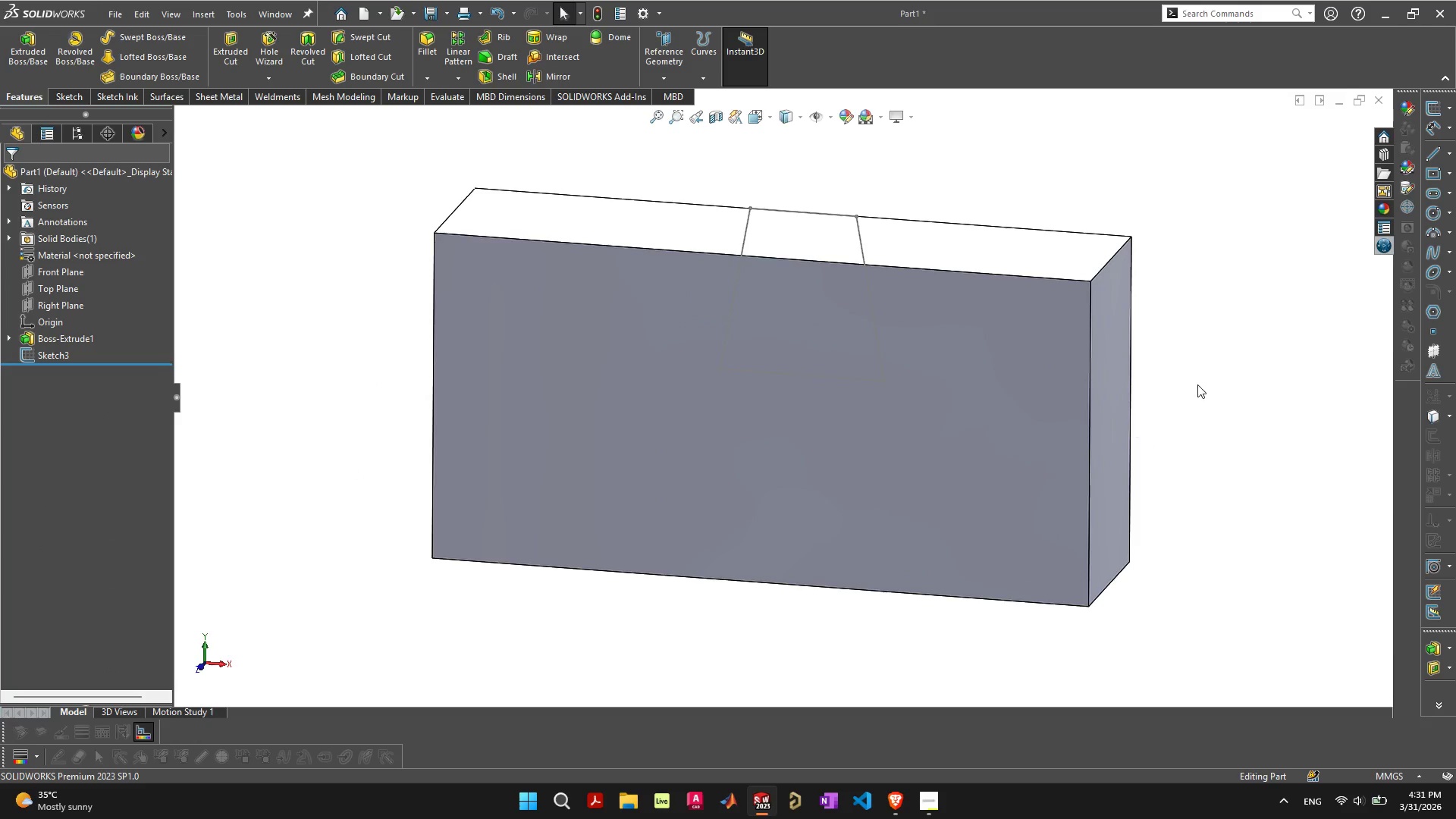 
left_click([1207, 376])
 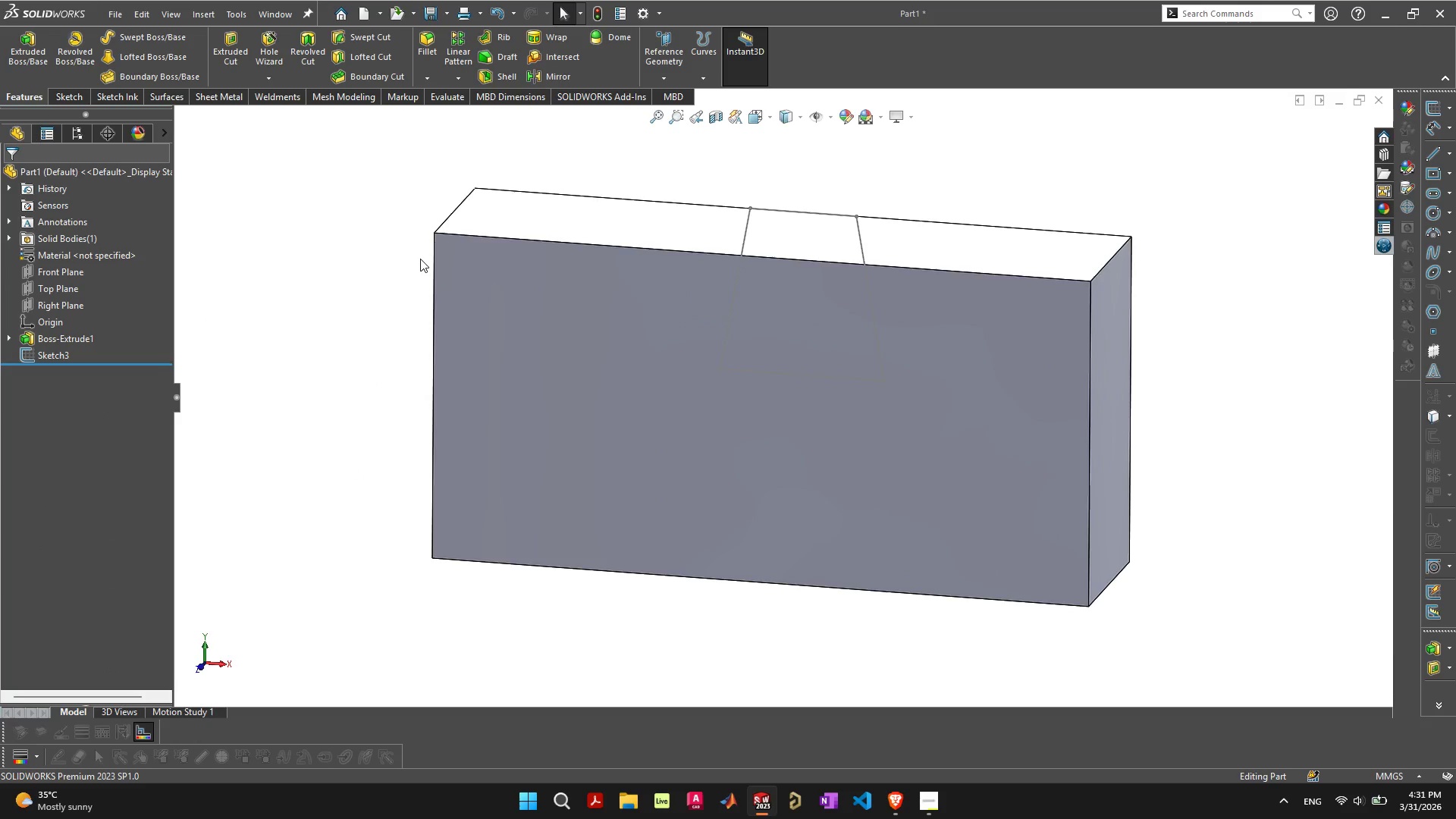 
left_click([454, 212])
 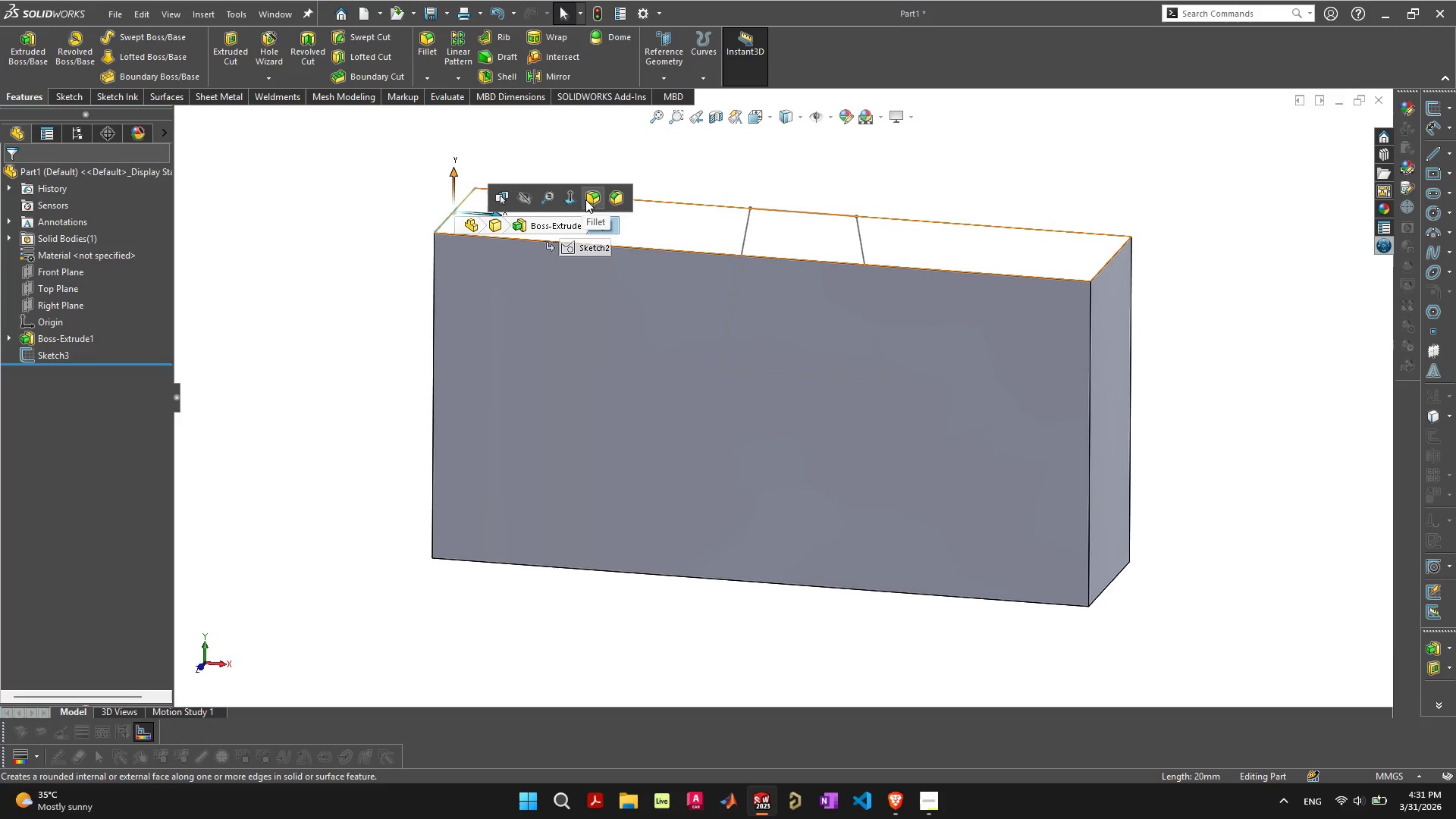 
left_click([614, 193])
 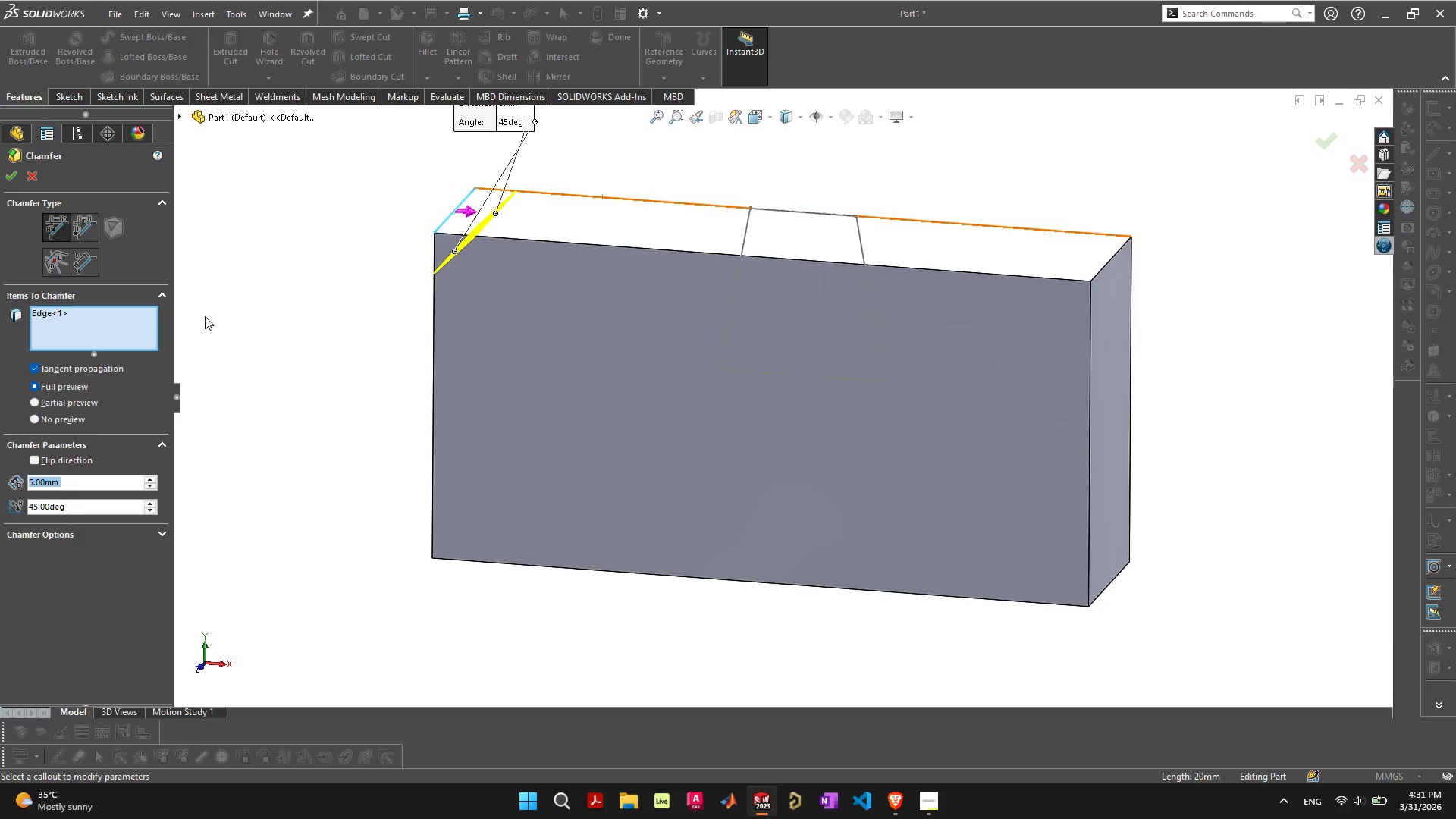 
scroll: coordinate [500, 275], scroll_direction: down, amount: 1.0
 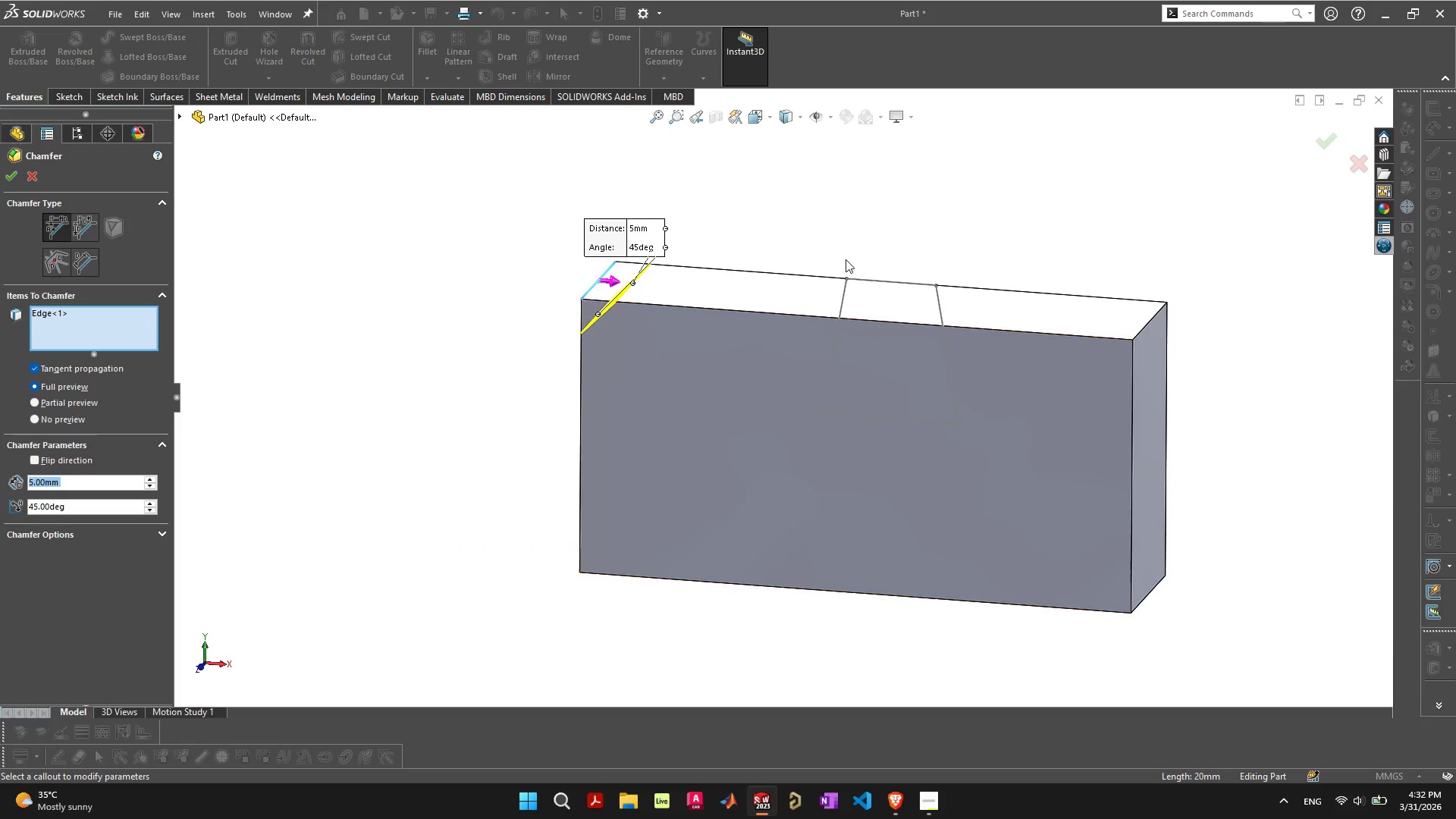 
scroll: coordinate [844, 260], scroll_direction: none, amount: 0.0
 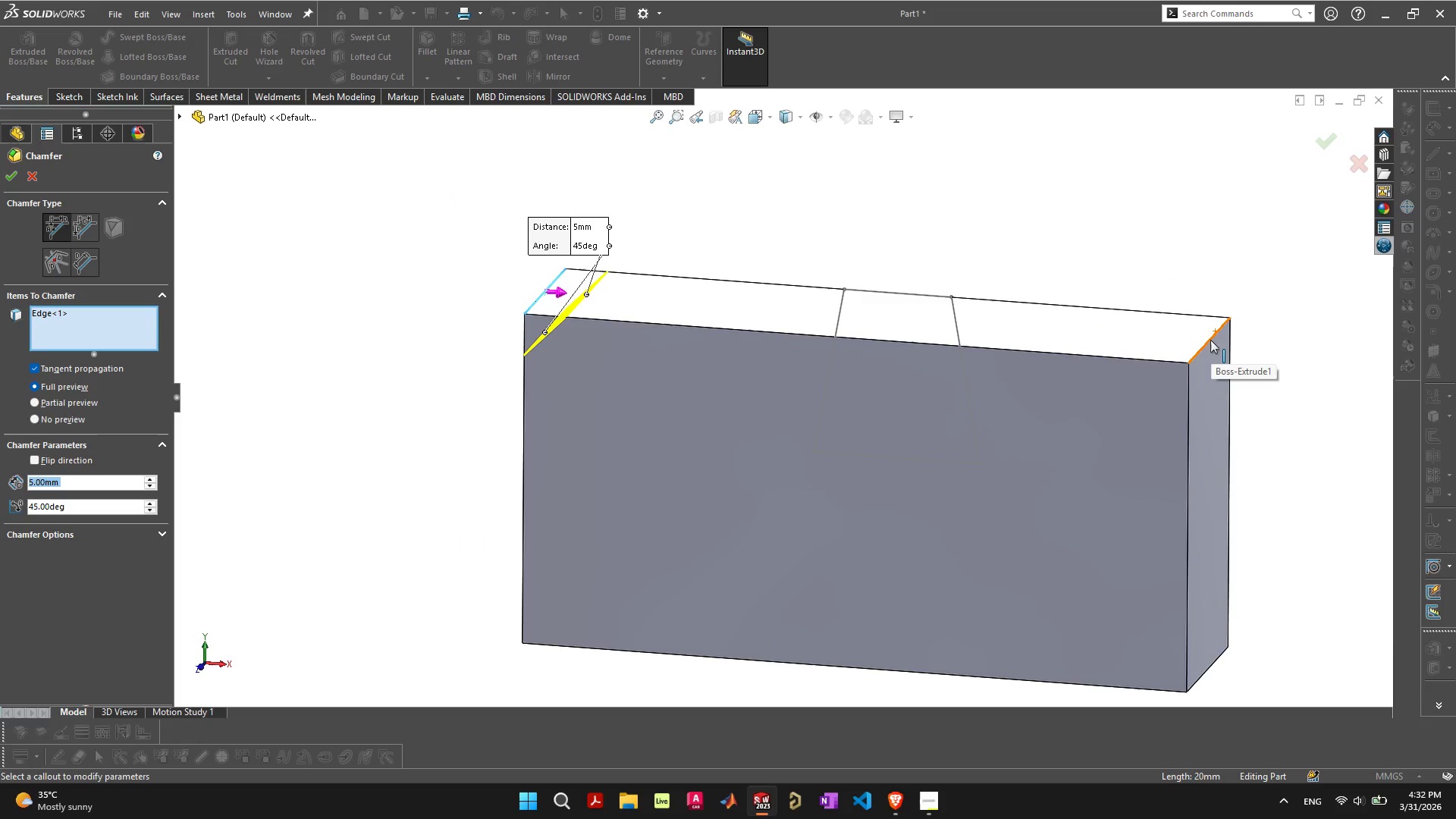 
left_click([1210, 338])
 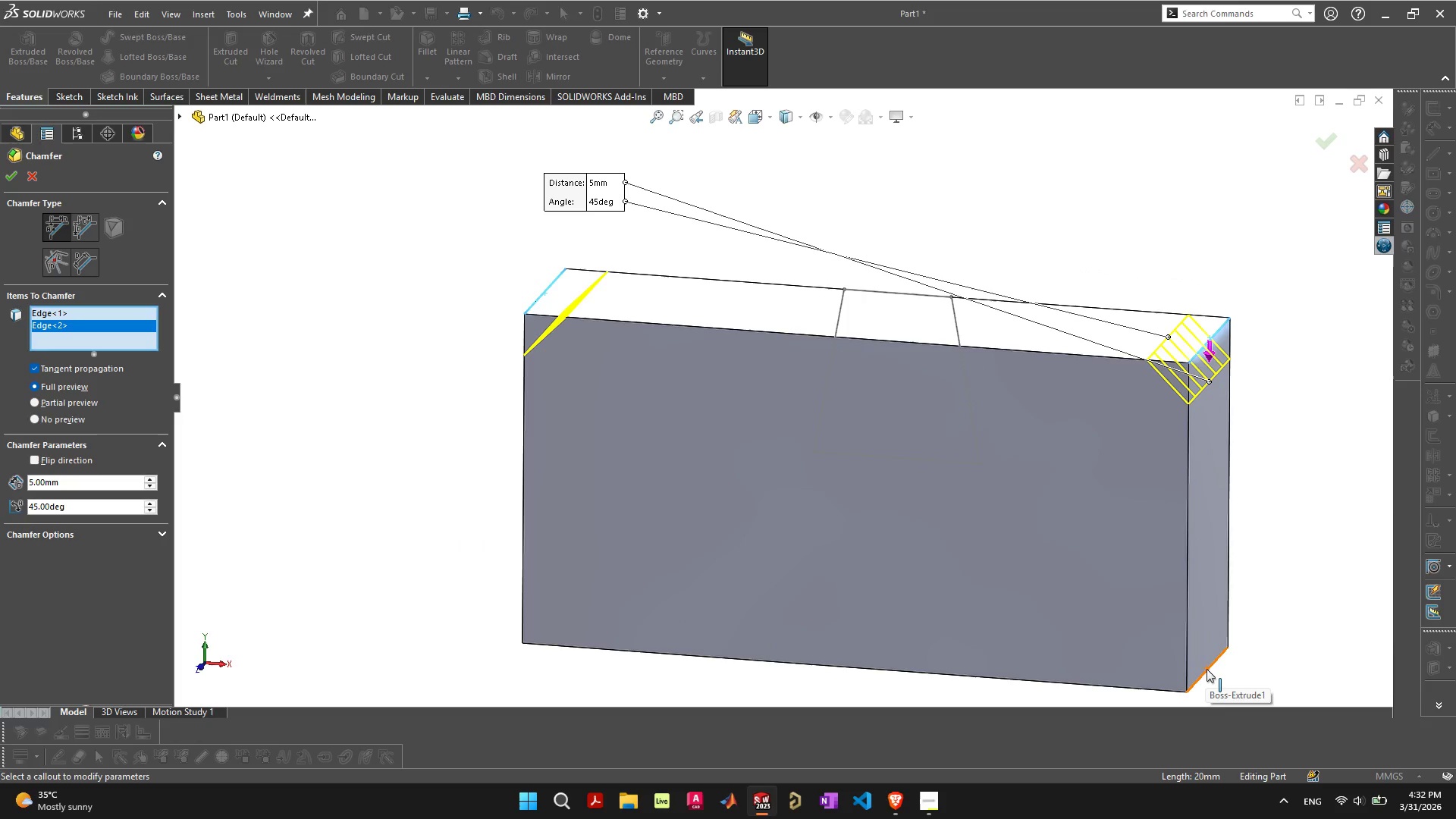 
left_click([1207, 670])
 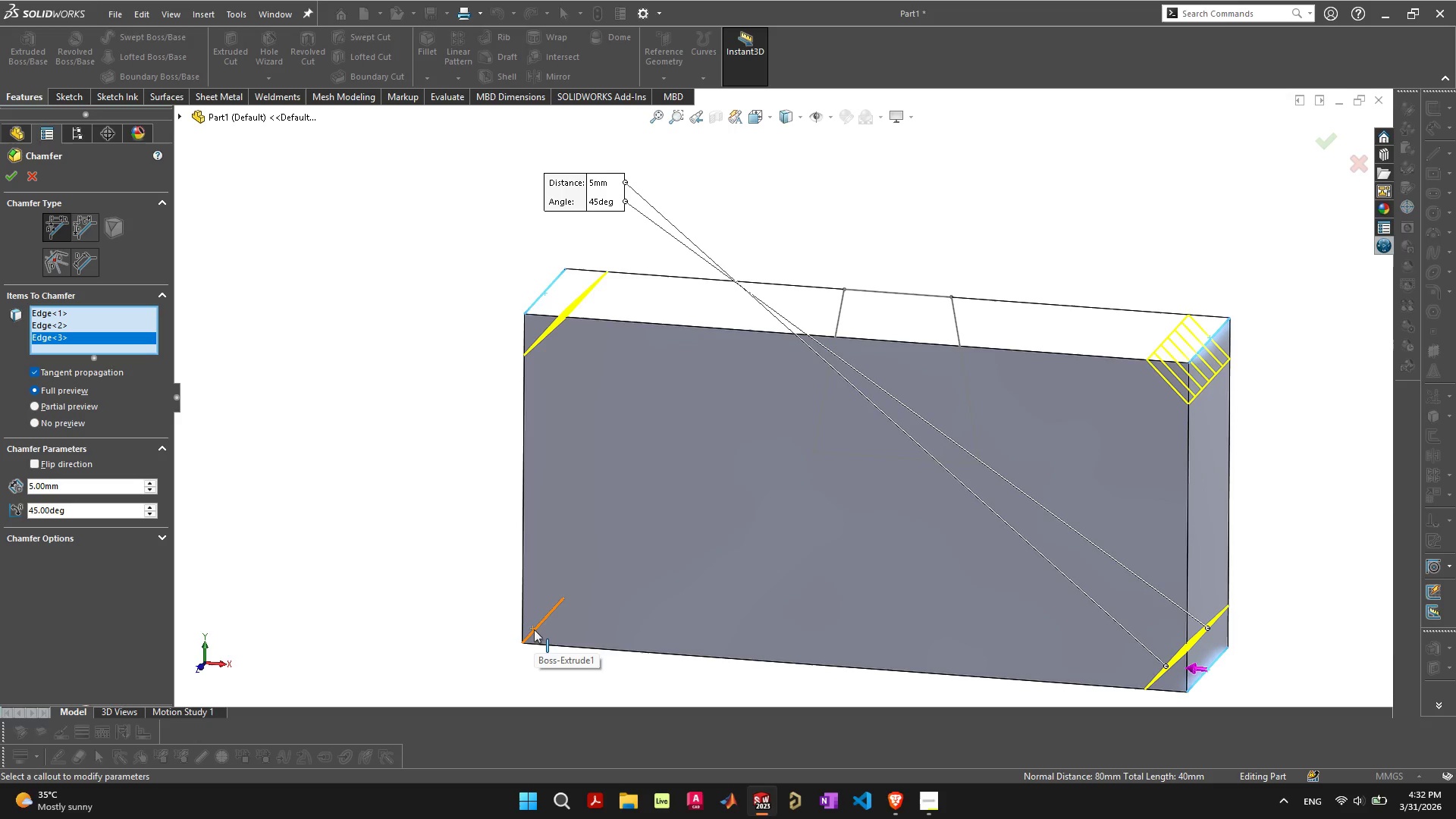 
left_click([533, 629])
 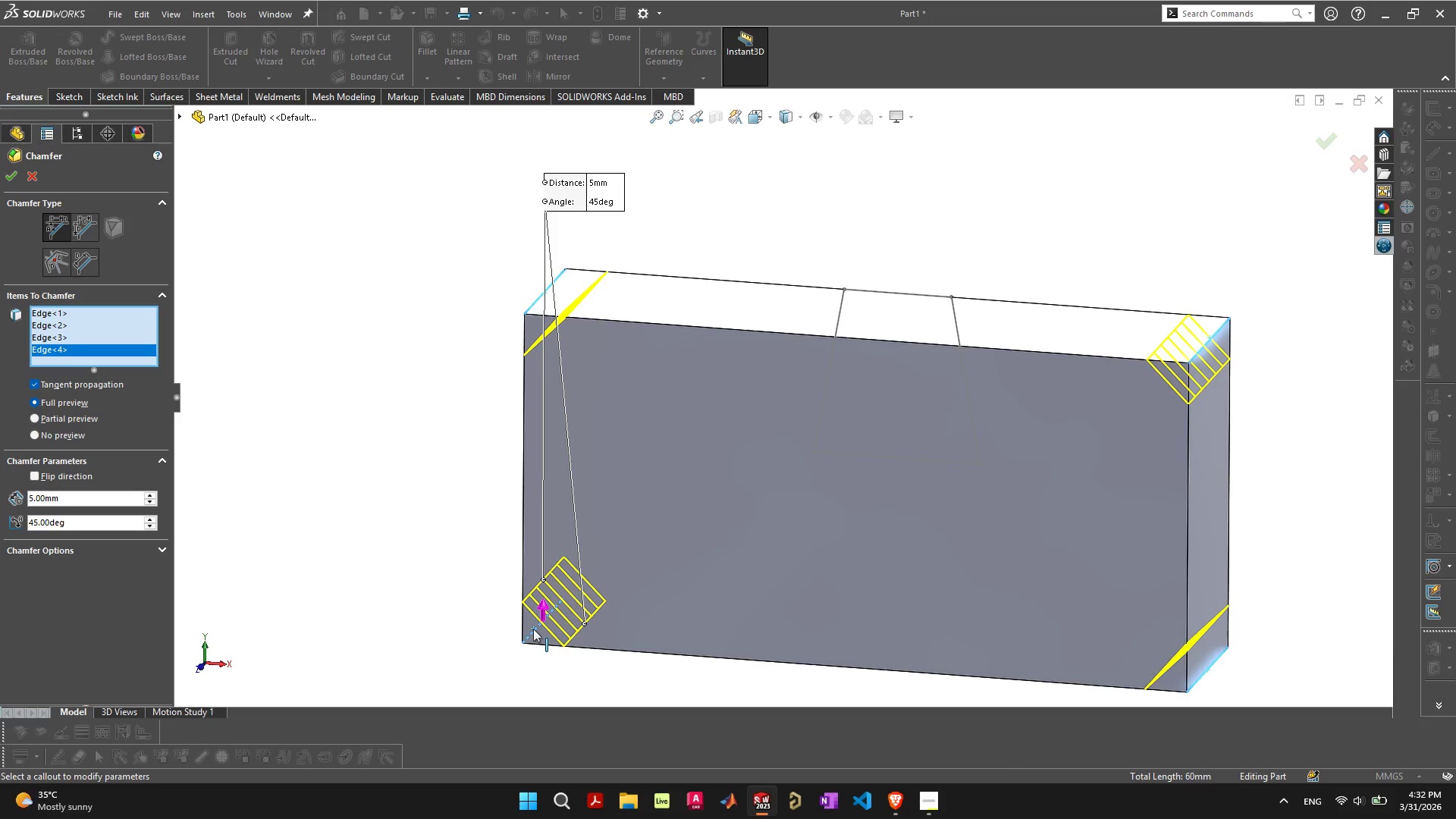 
key(Enter)
 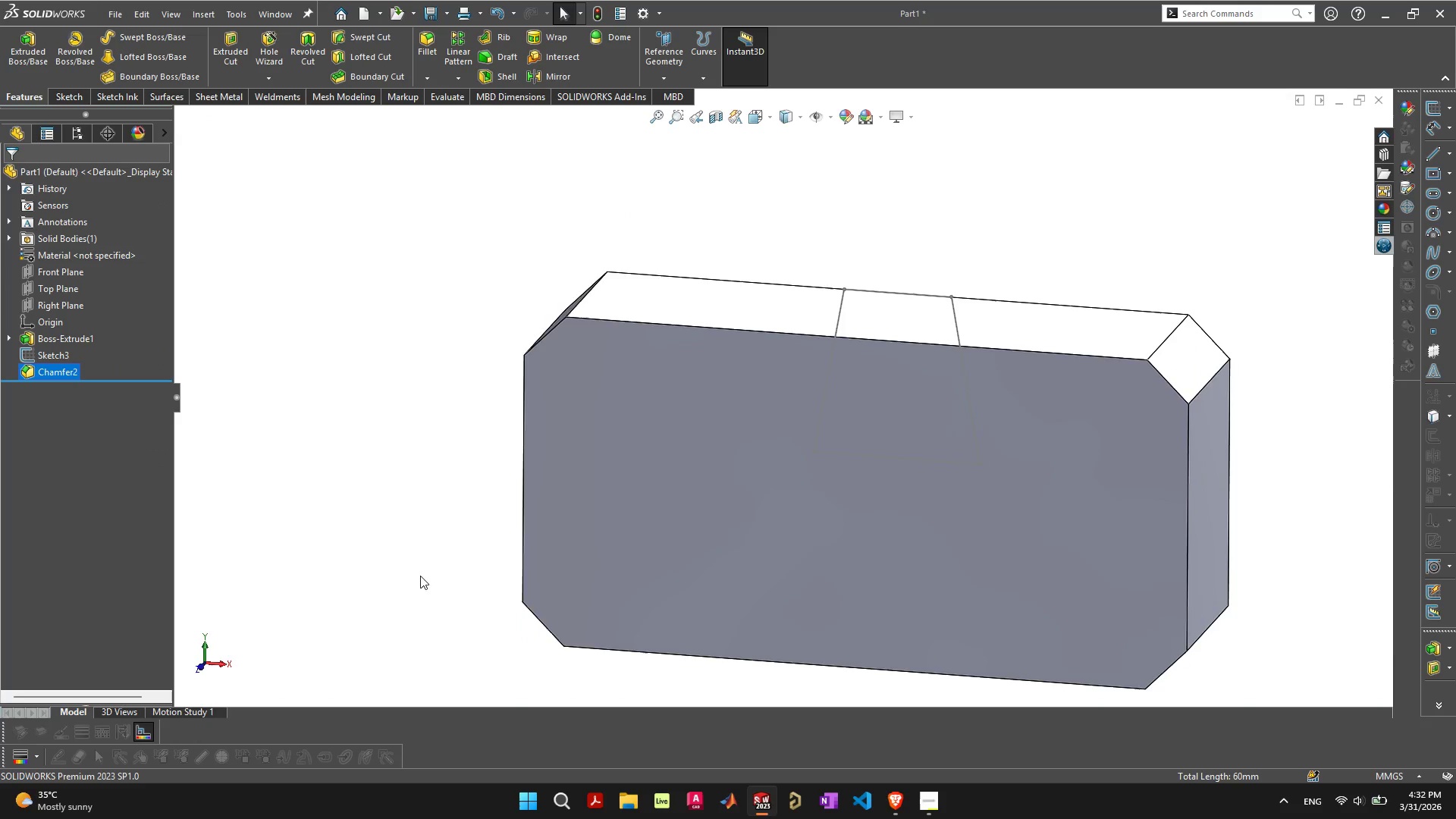 
scroll: coordinate [497, 535], scroll_direction: down, amount: 1.0
 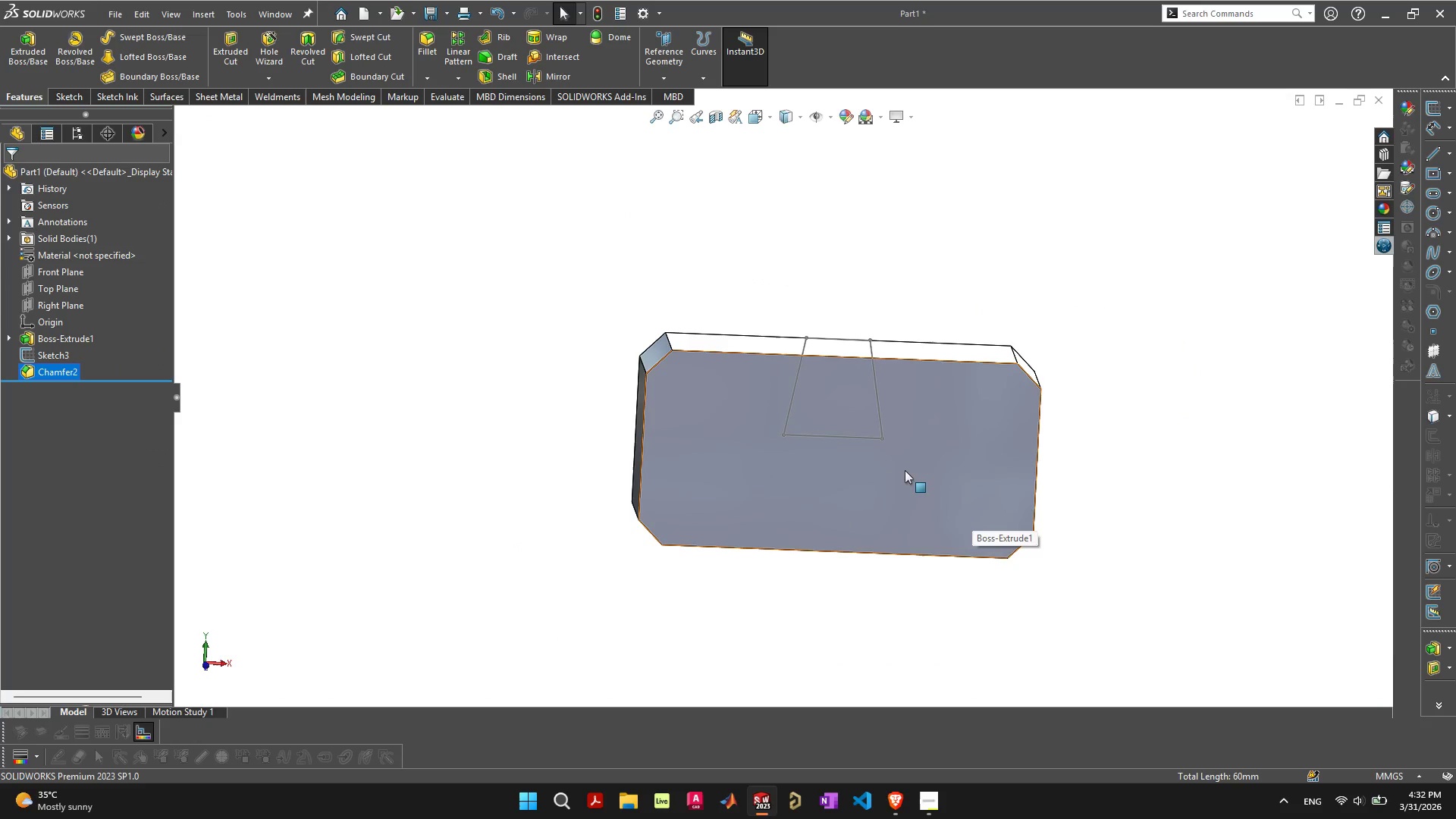 
left_click([937, 796])